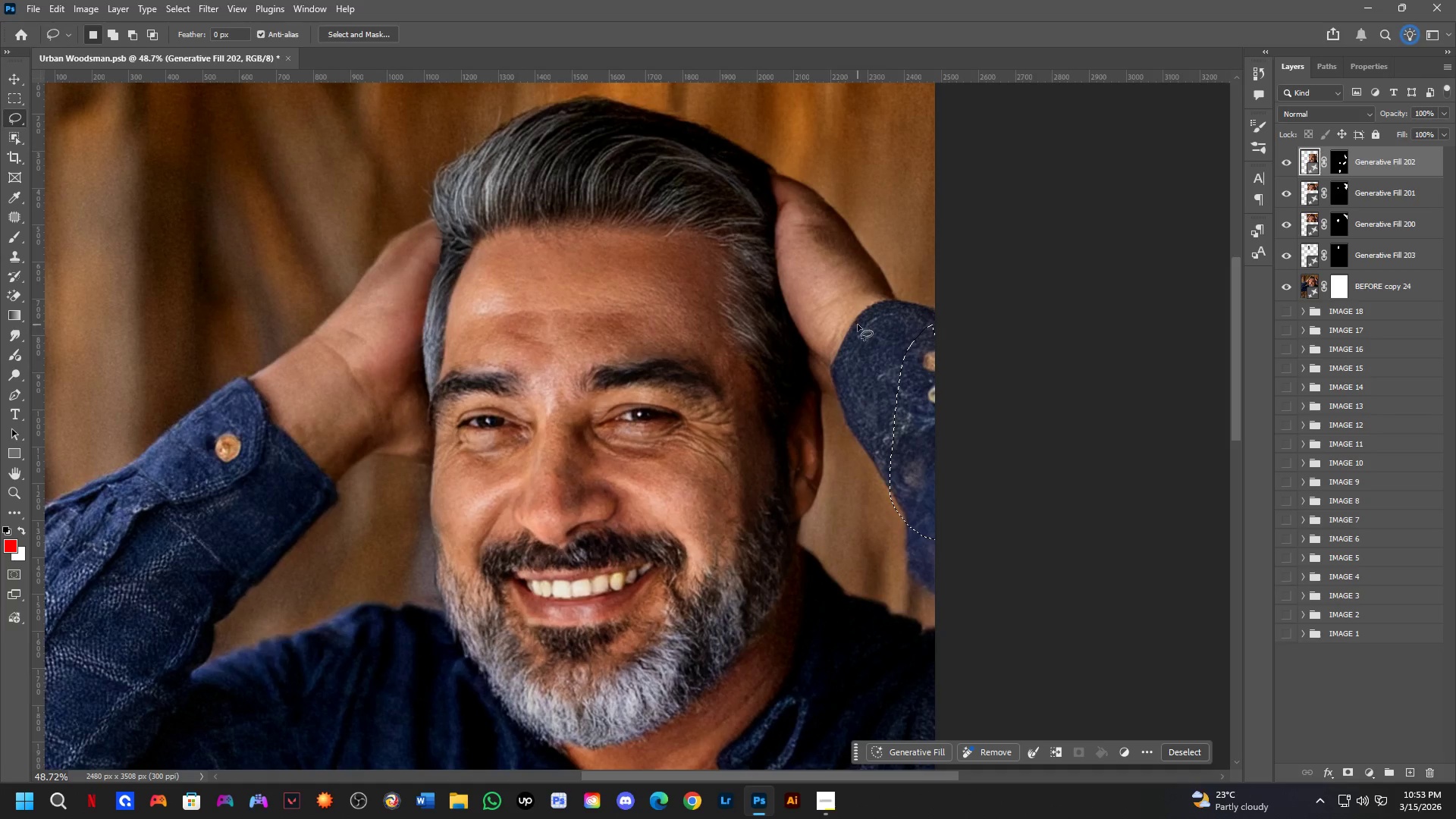 
left_click_drag(start_coordinate=[889, 331], to_coordinate=[959, 324])
 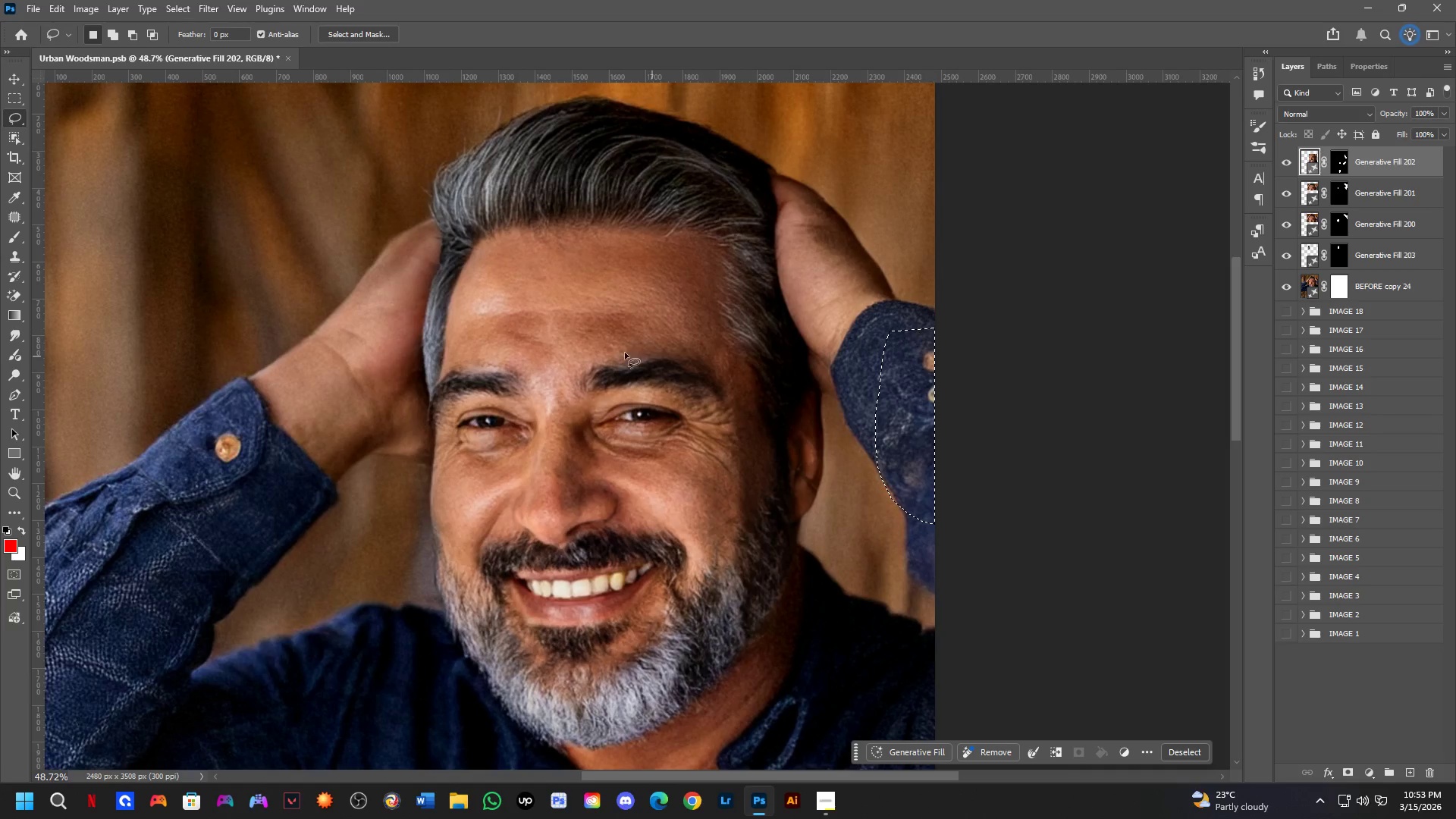 
key(Shift+ShiftLeft)
 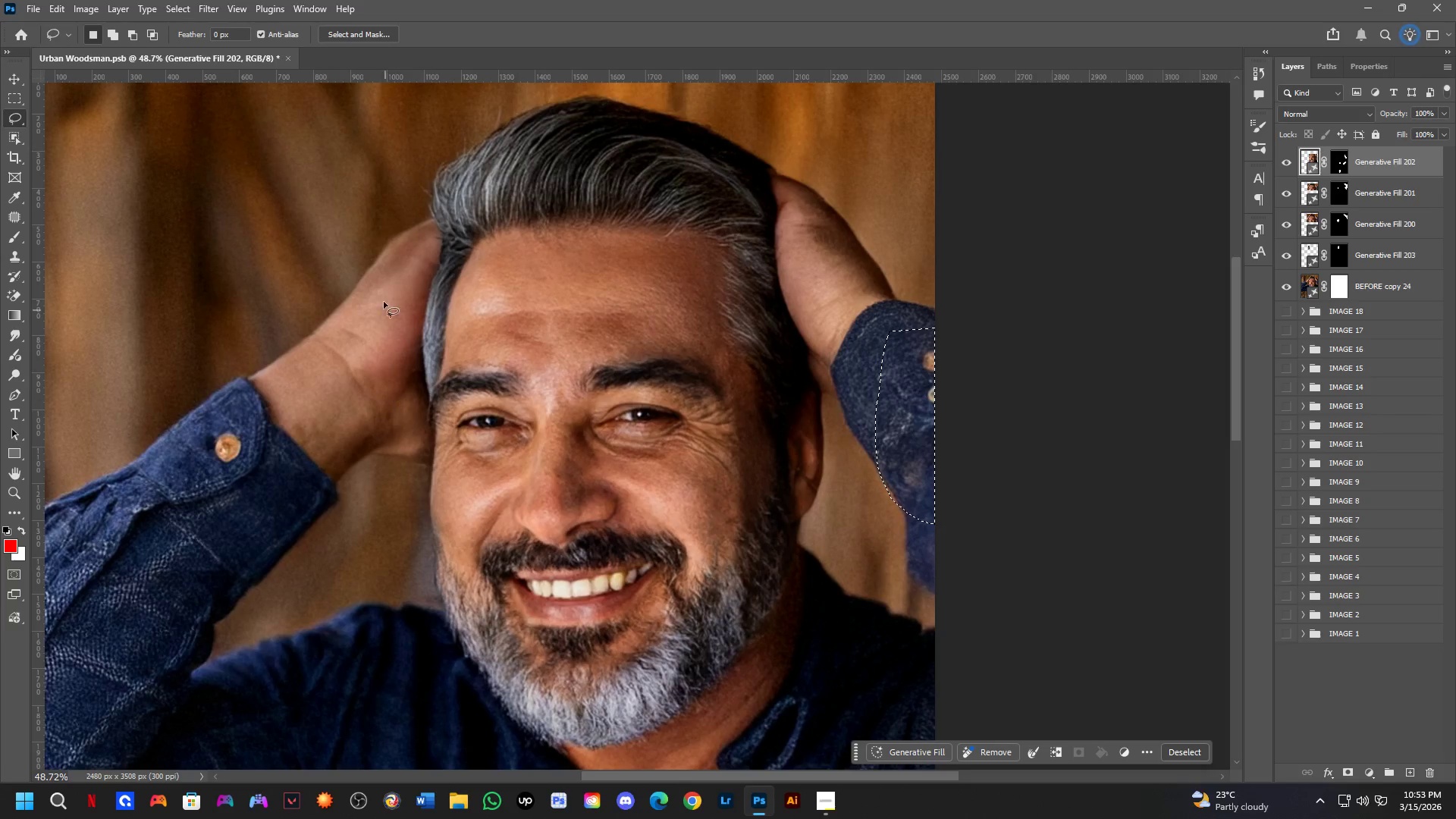 
key(Shift+ShiftLeft)
 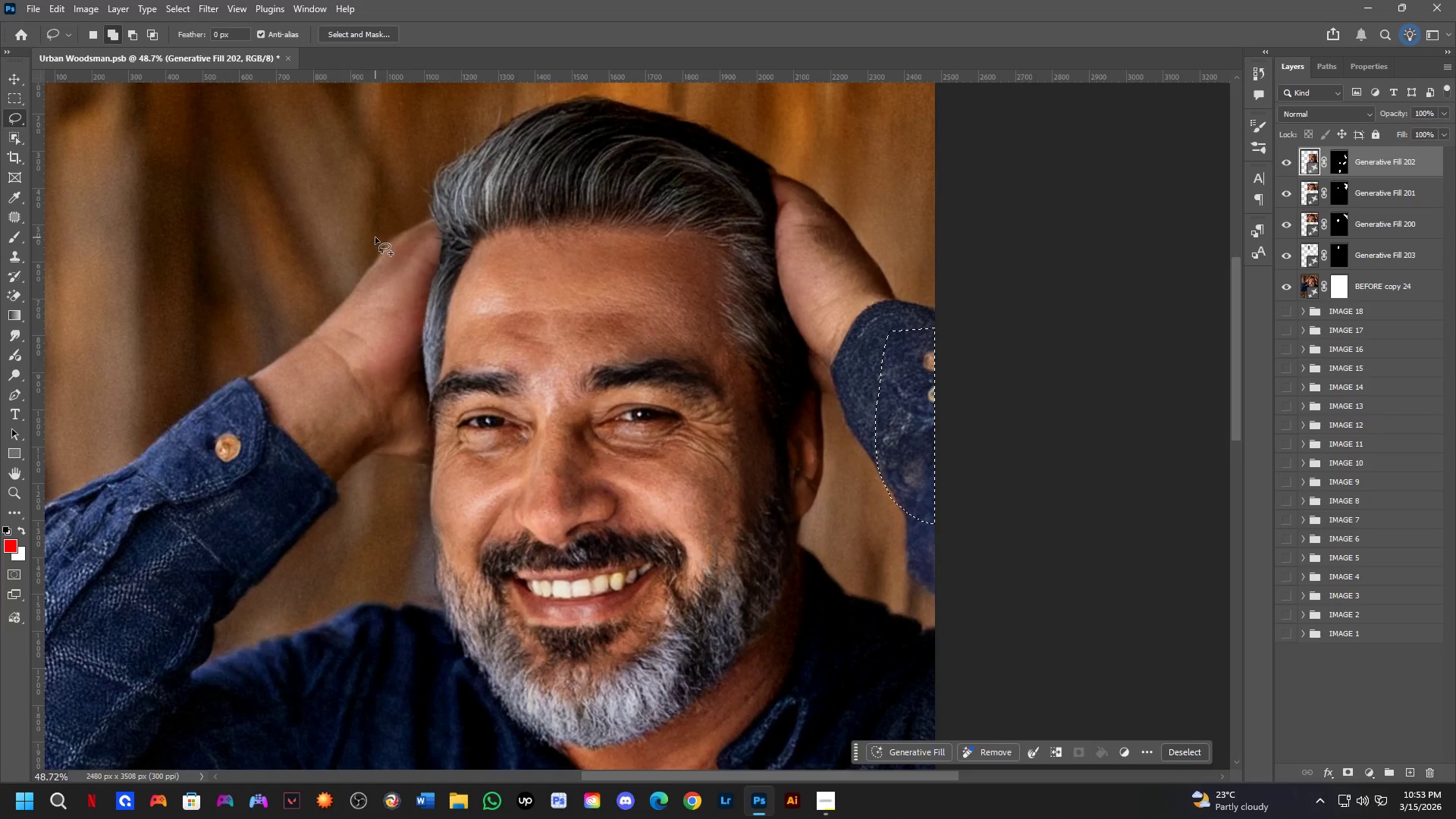 
left_click_drag(start_coordinate=[372, 240], to_coordinate=[438, 187])
 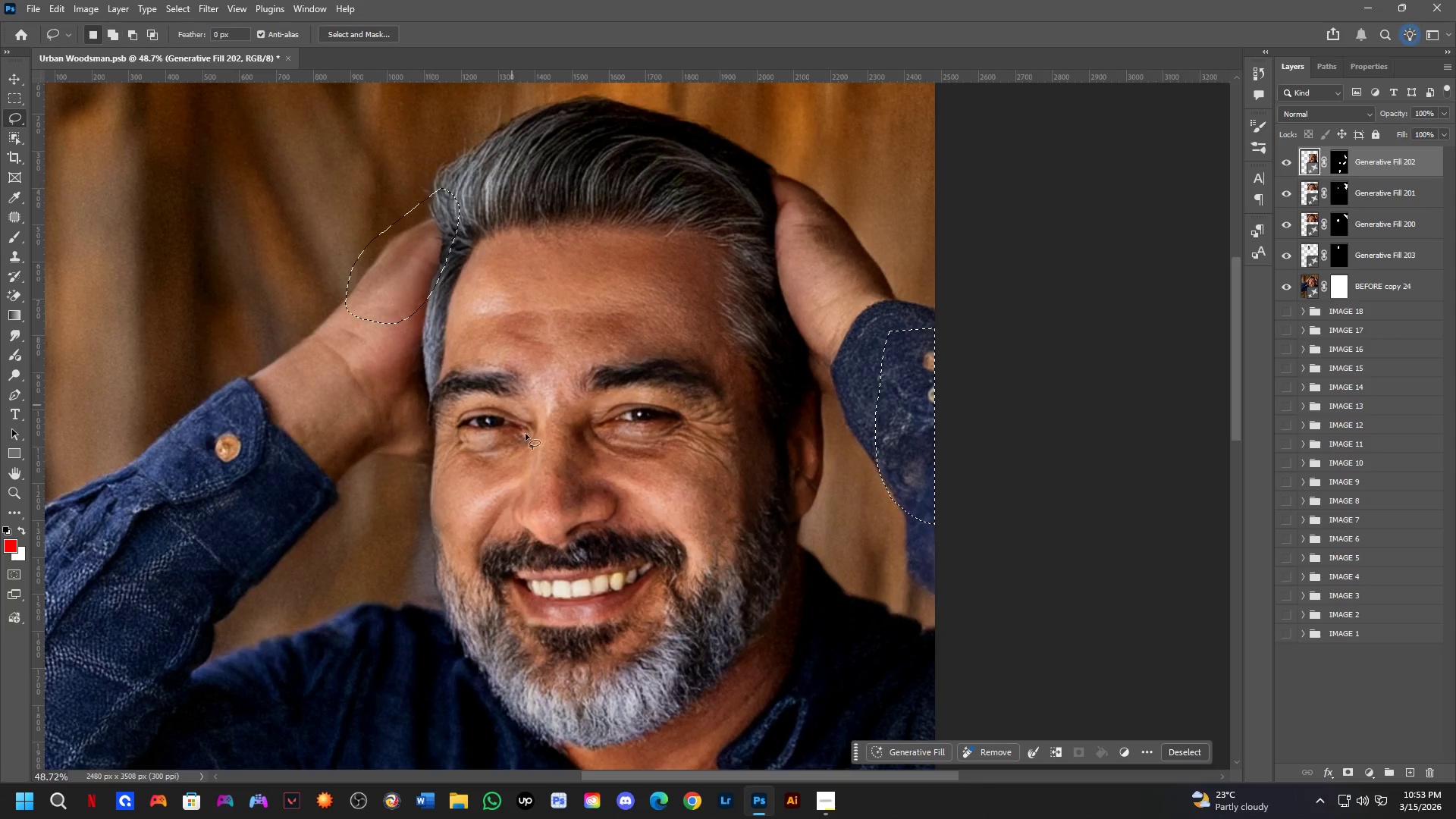 
hold_key(key=Space, duration=0.61)
 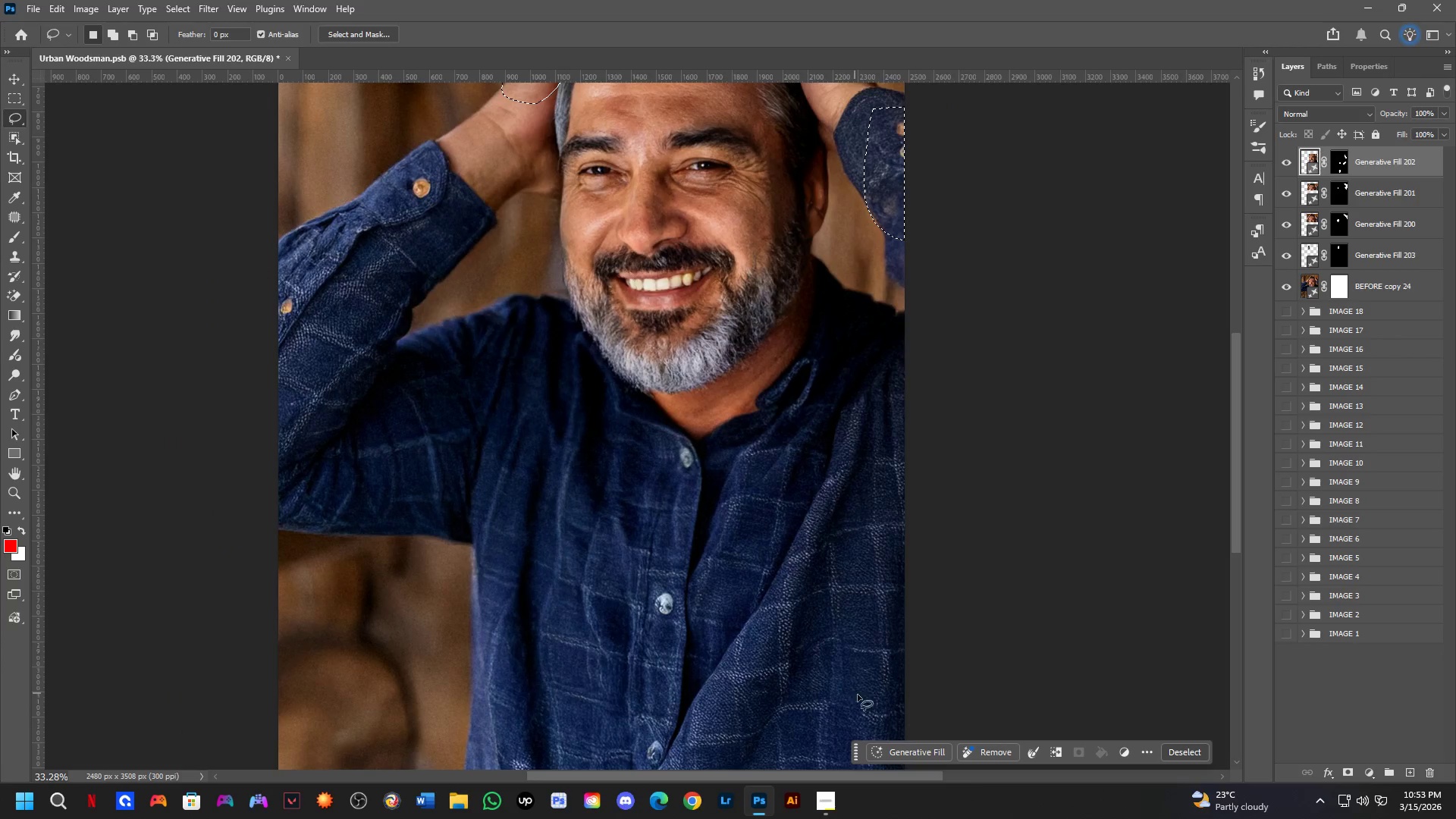 
left_click_drag(start_coordinate=[542, 465], to_coordinate=[643, 132])
 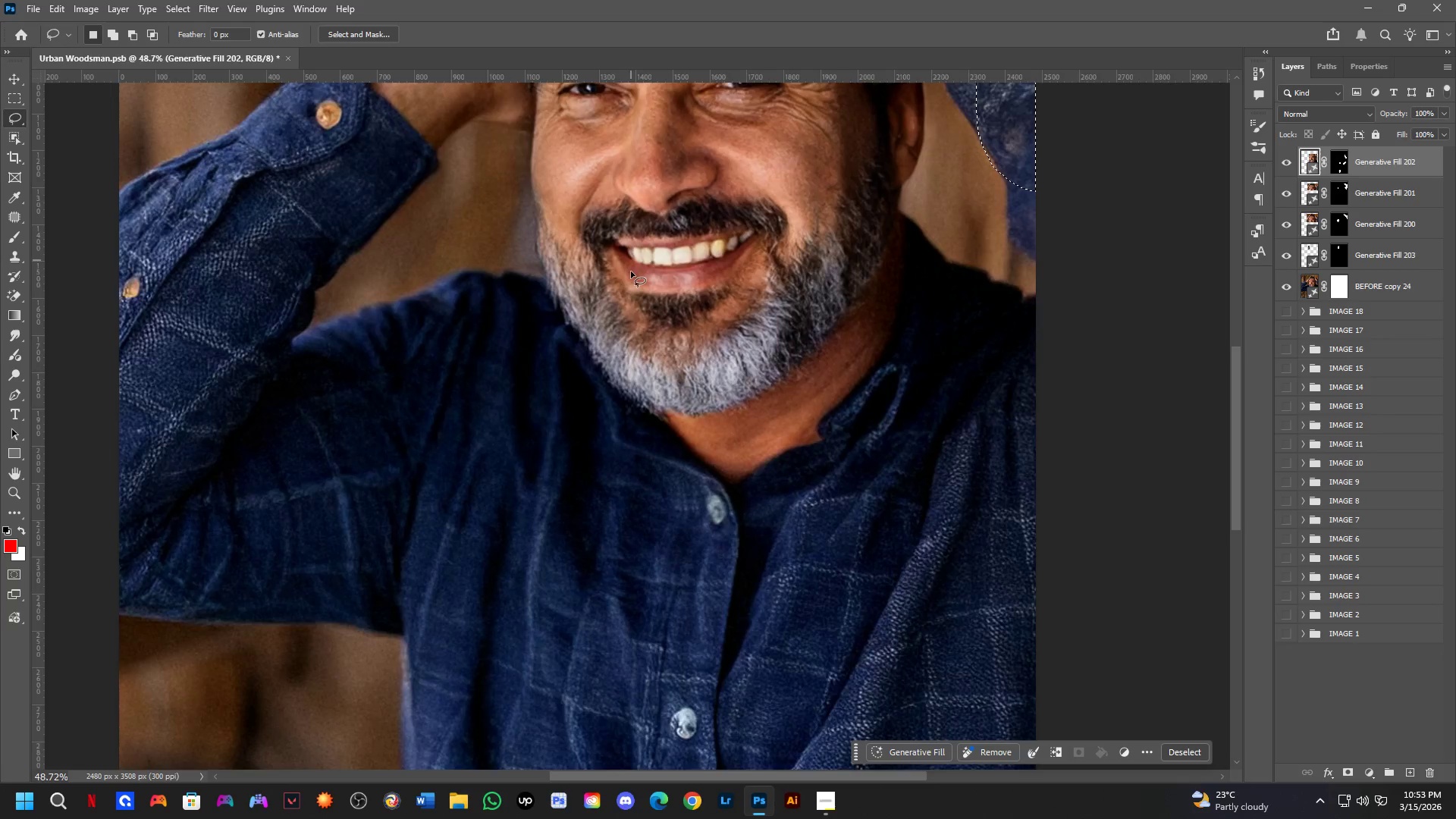 
scroll: coordinate [620, 363], scroll_direction: down, amount: 4.0
 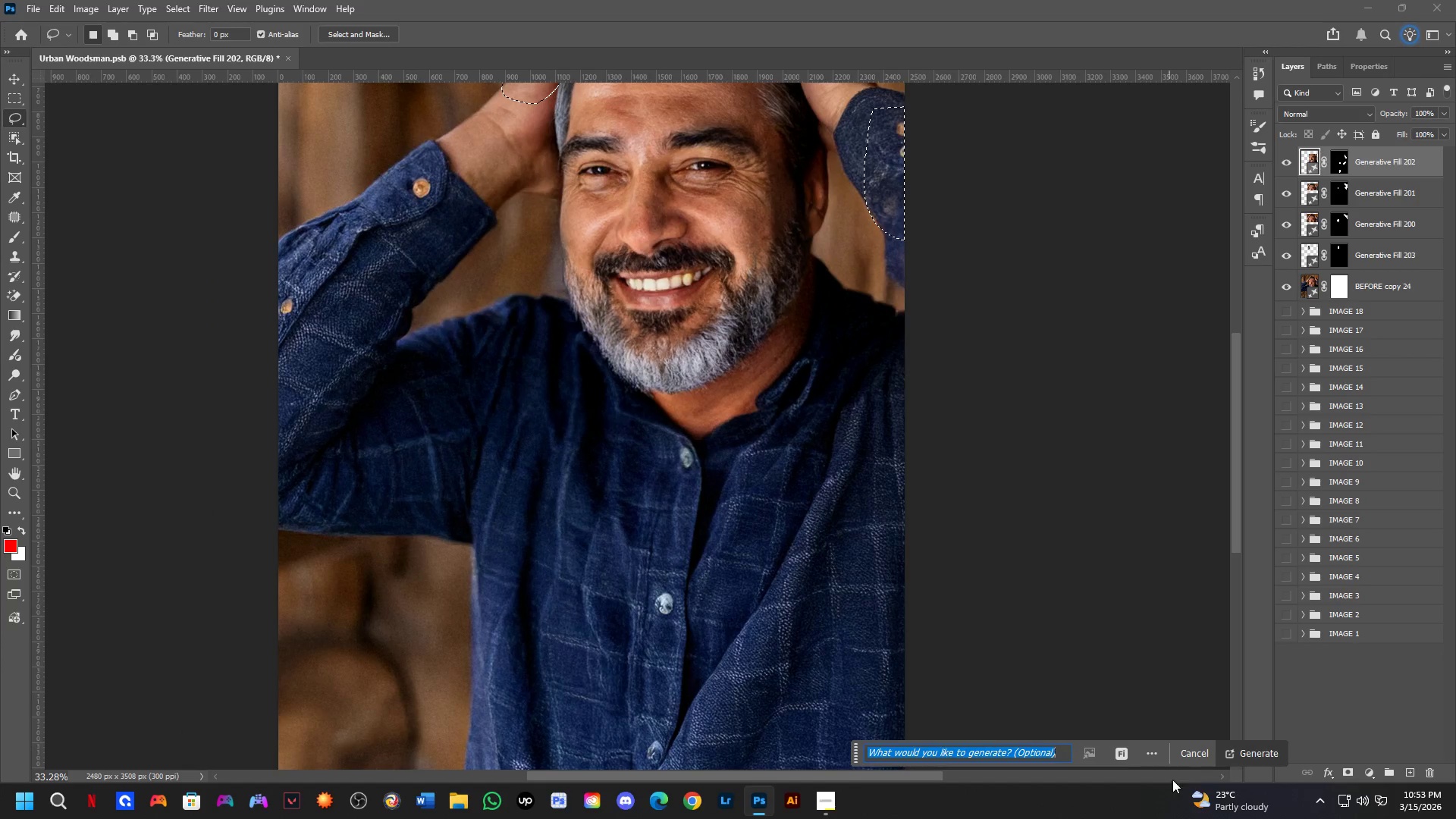 
key(Alt+Tab)